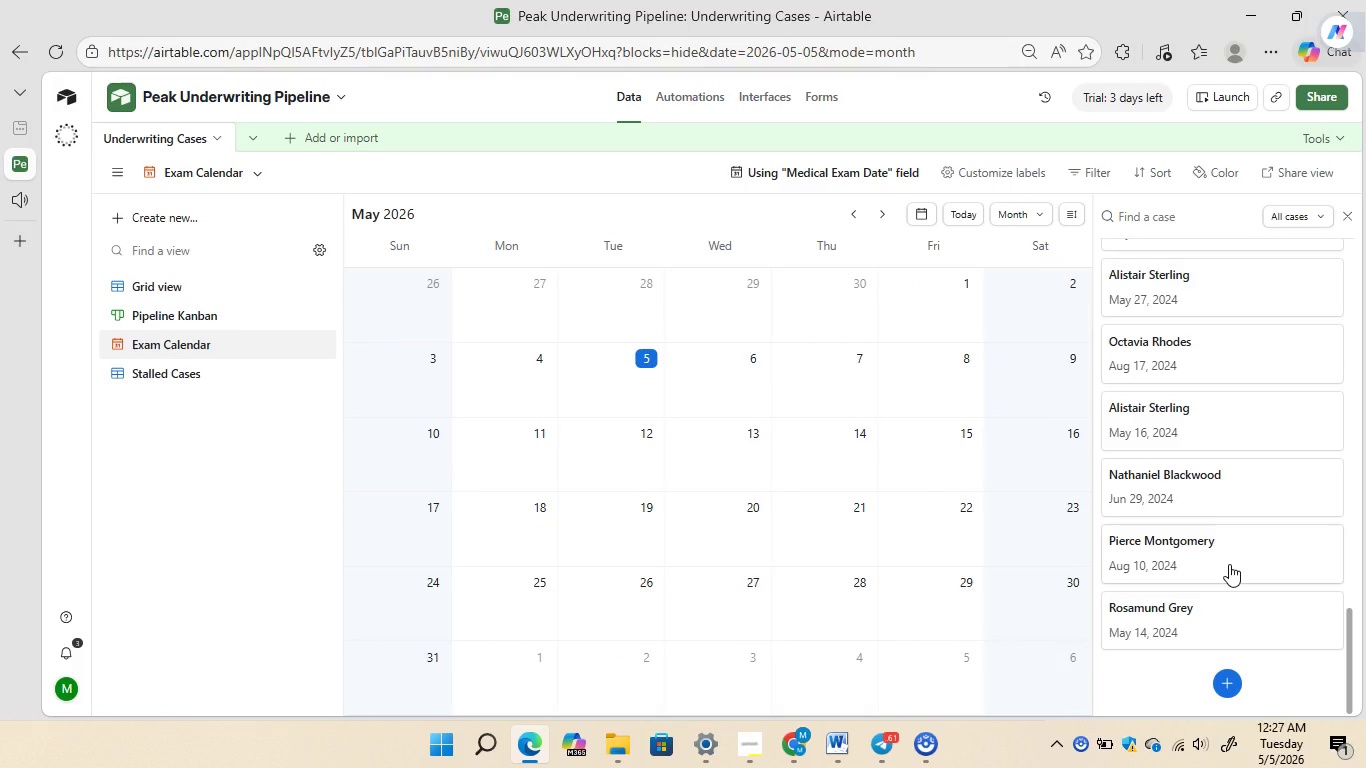 
left_click([1354, 214])
 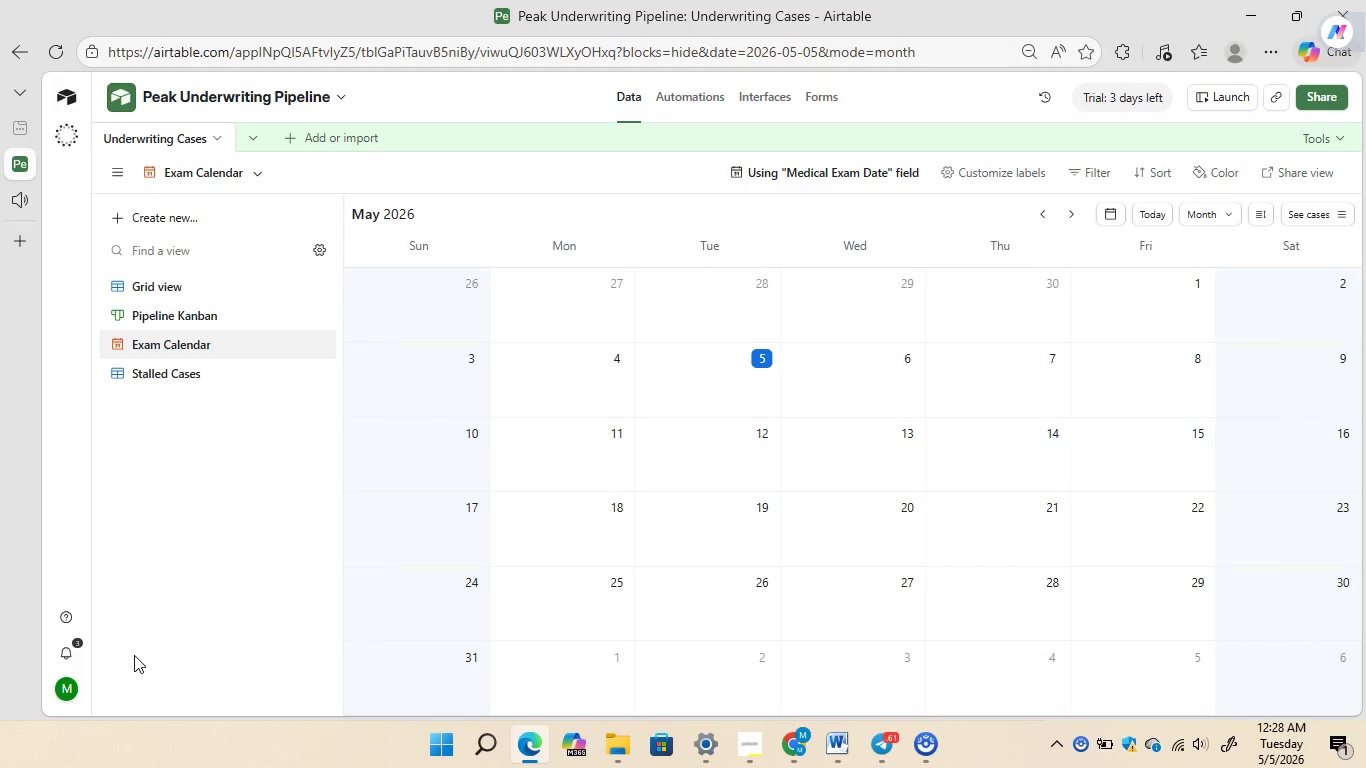 
wait(18.02)
 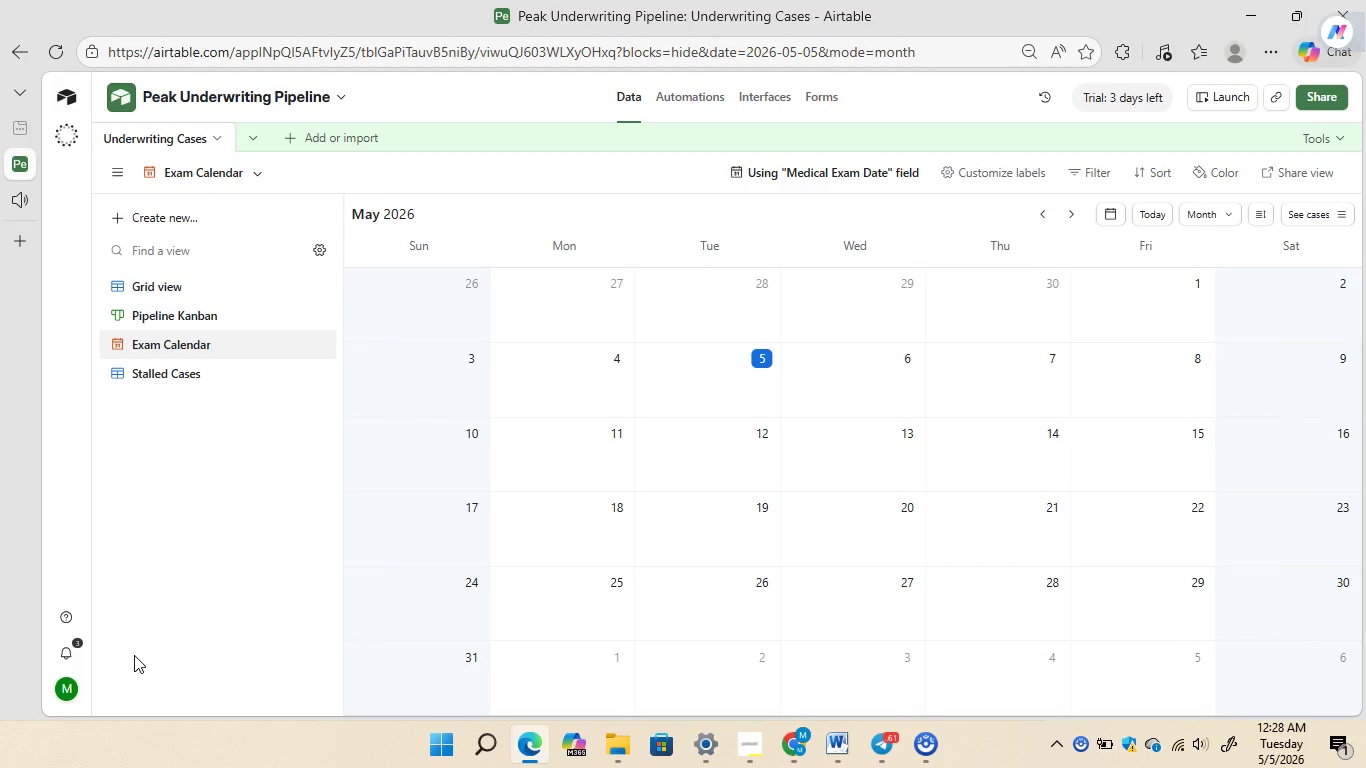 
left_click([751, 699])